 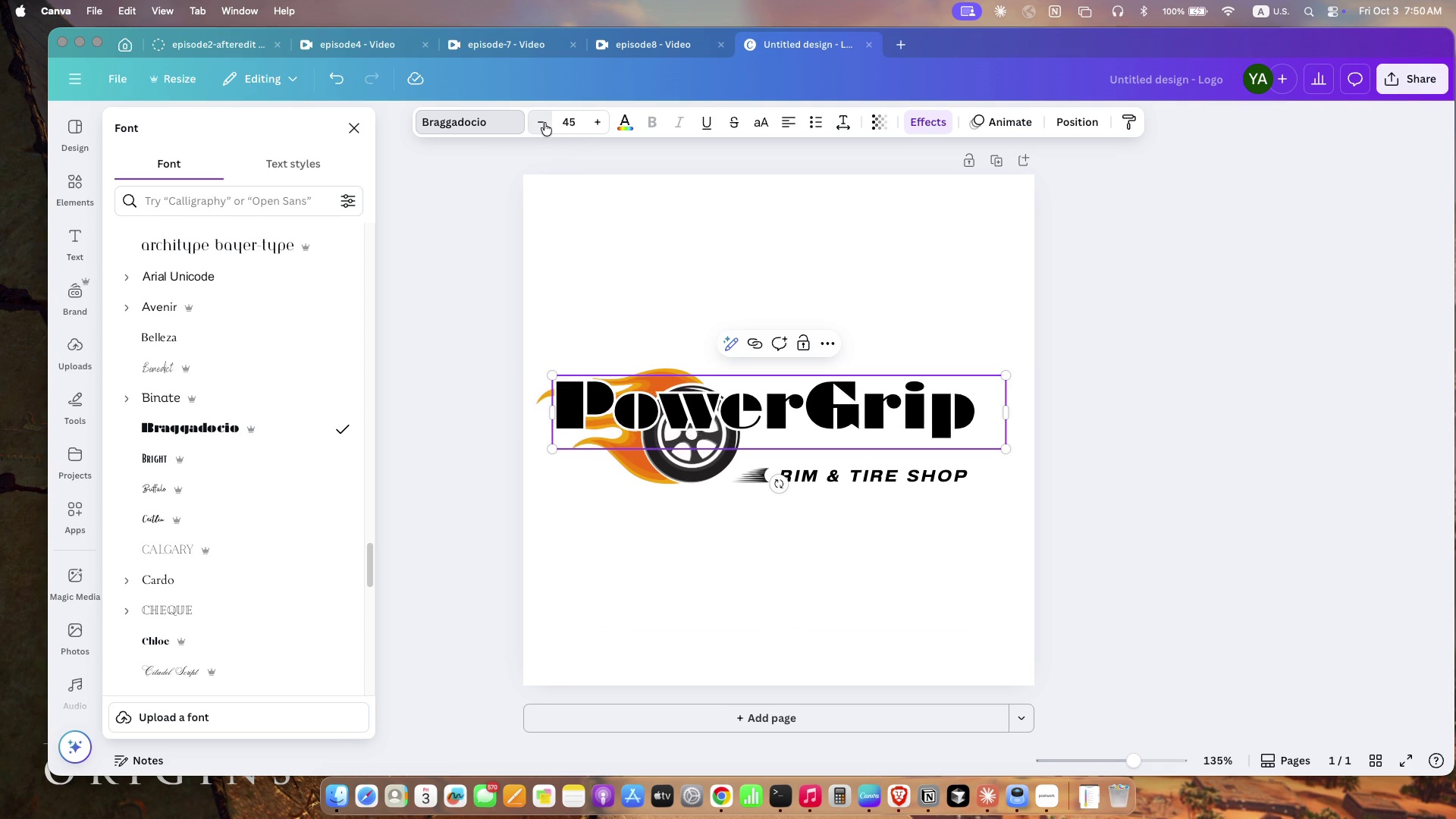 
triple_click([544, 123])
 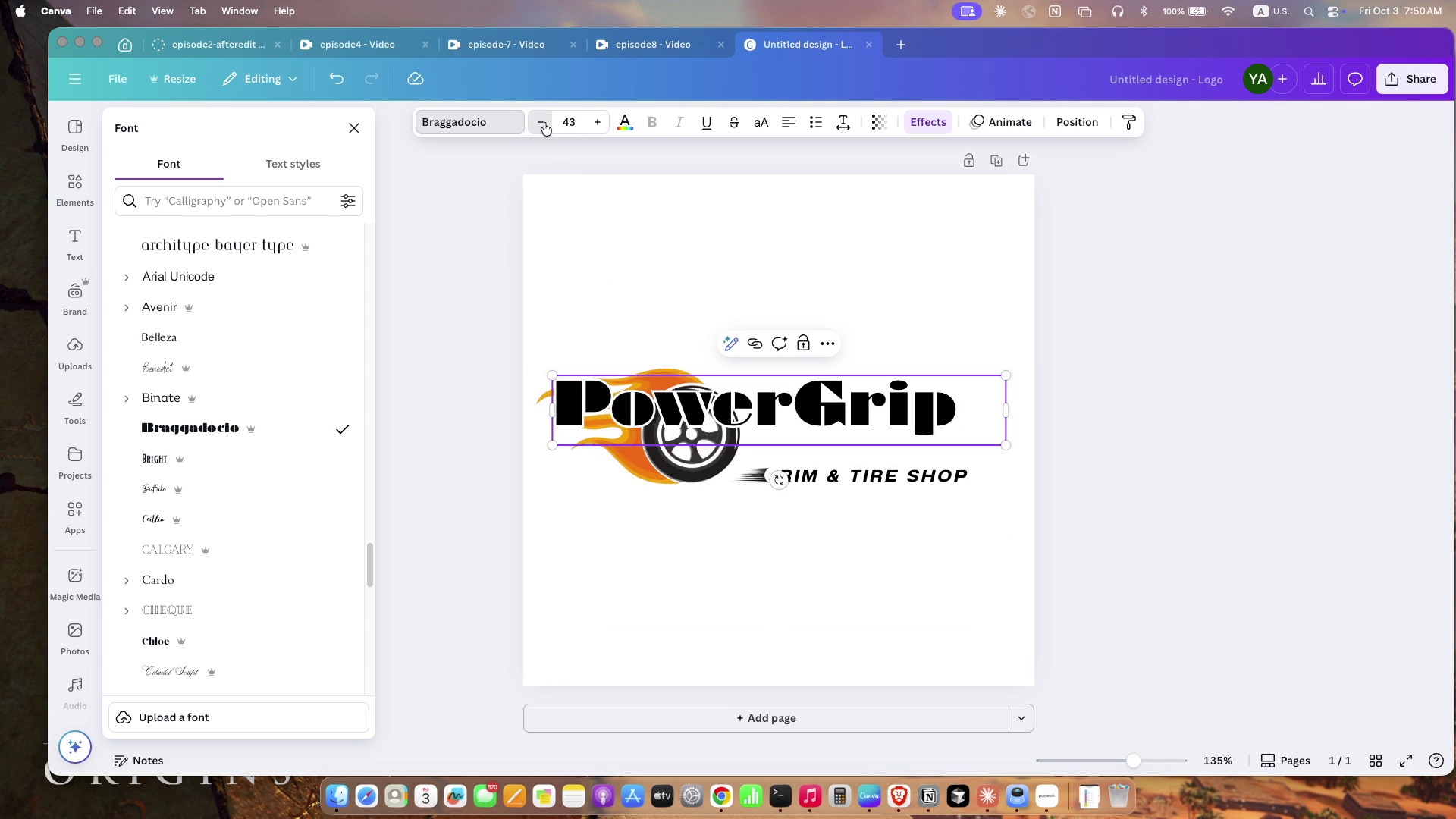 
triple_click([544, 123])
 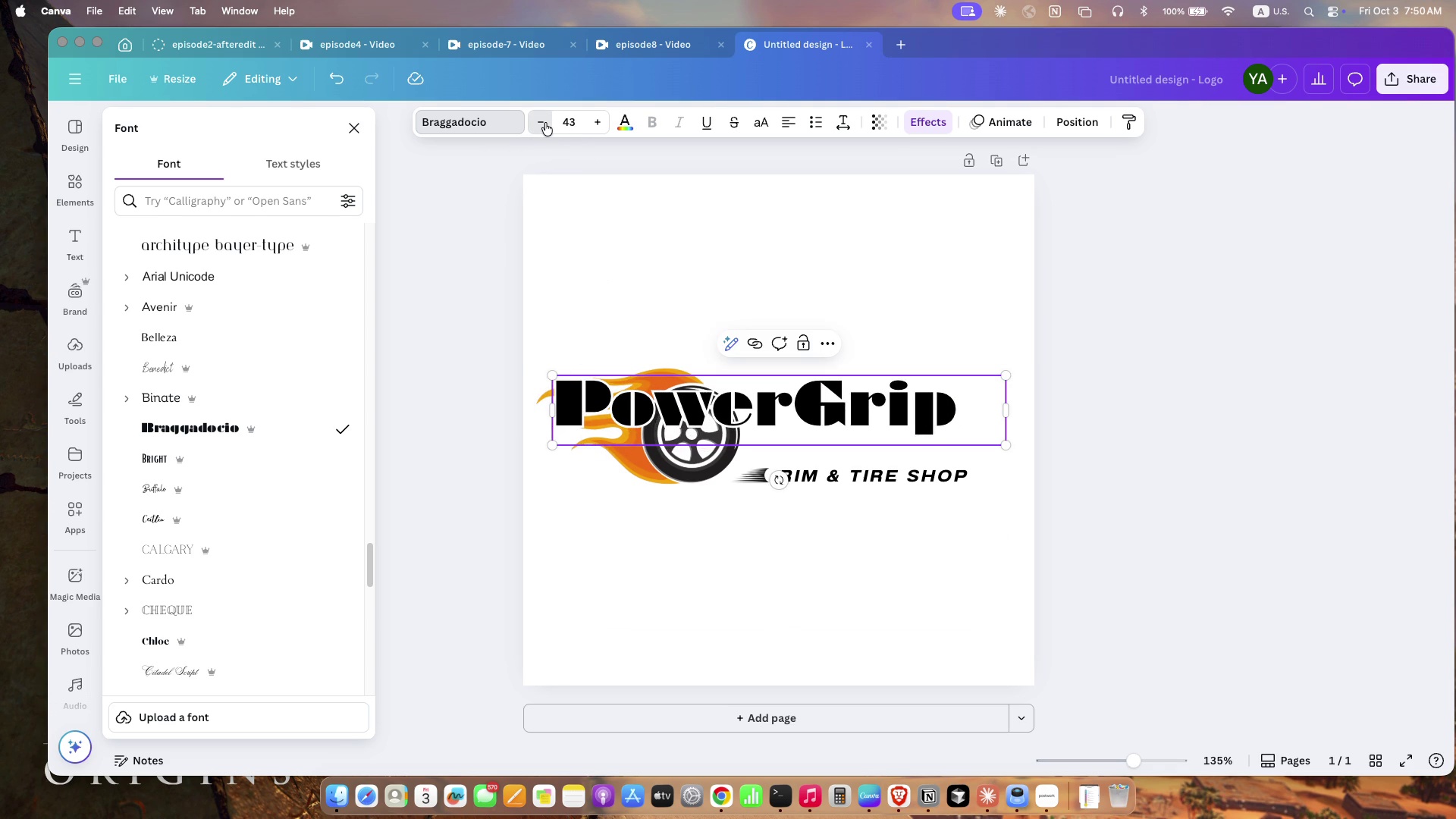 
triple_click([544, 123])
 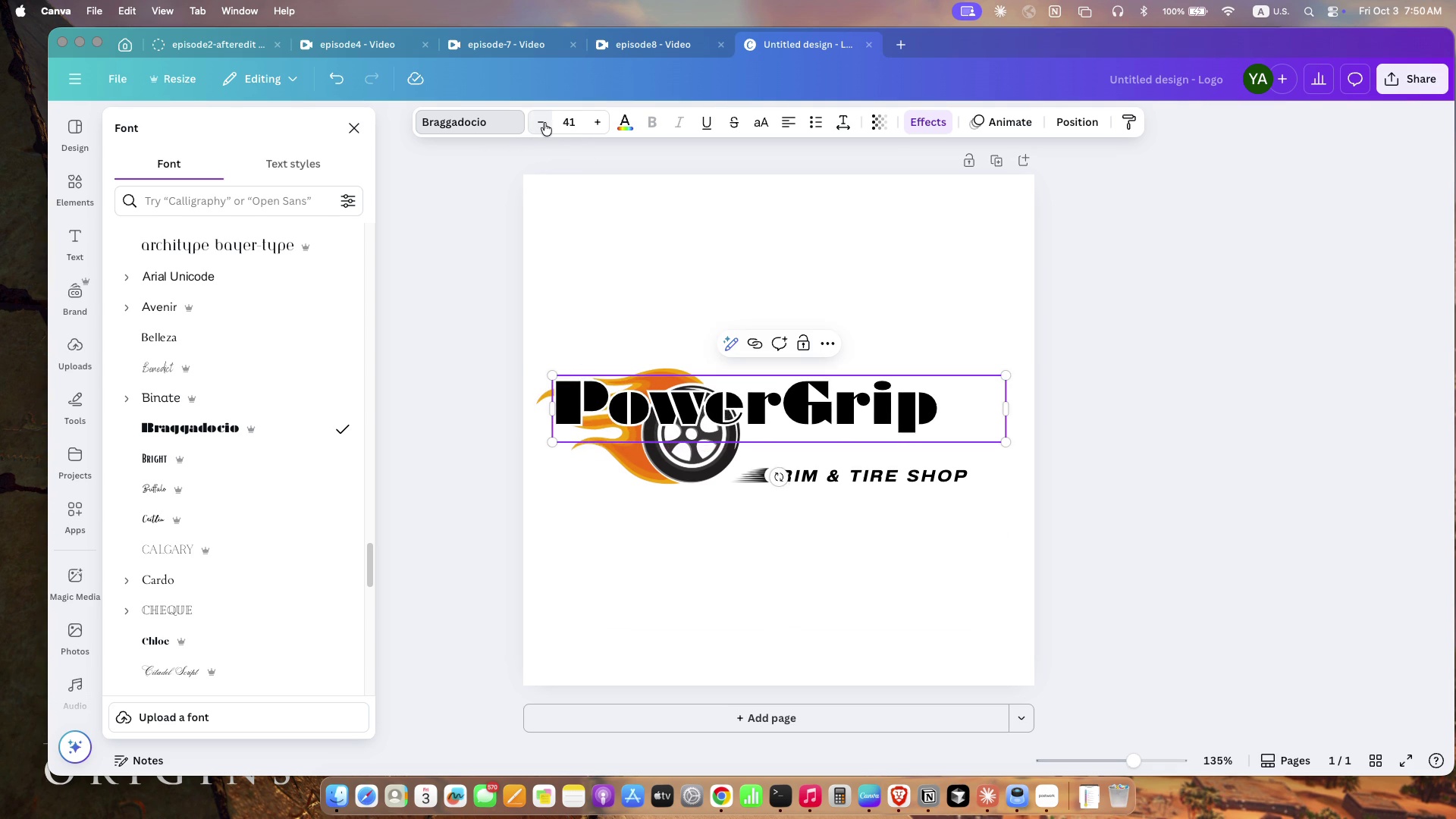 
triple_click([544, 123])
 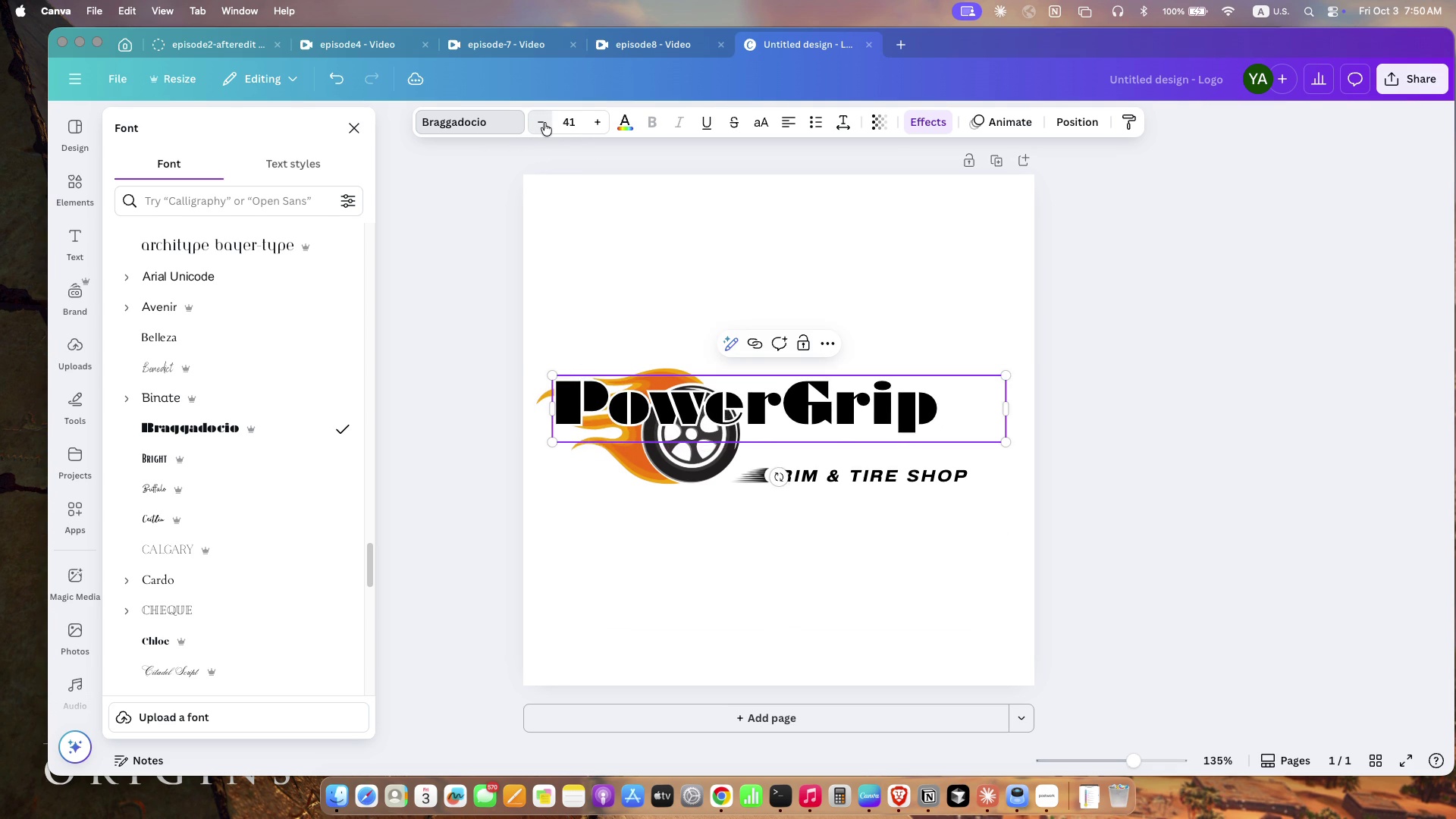 
triple_click([544, 123])
 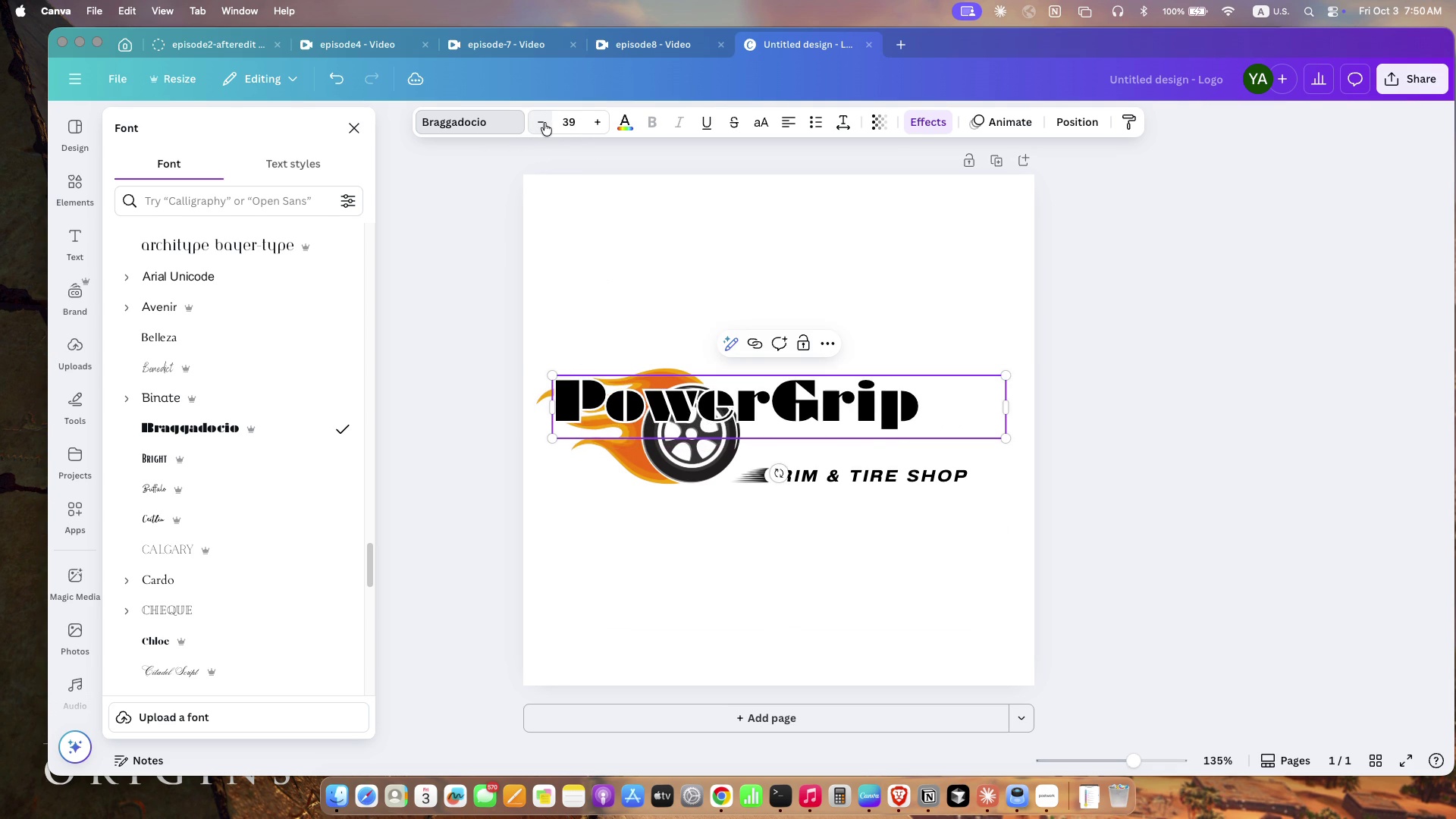 
triple_click([544, 123])
 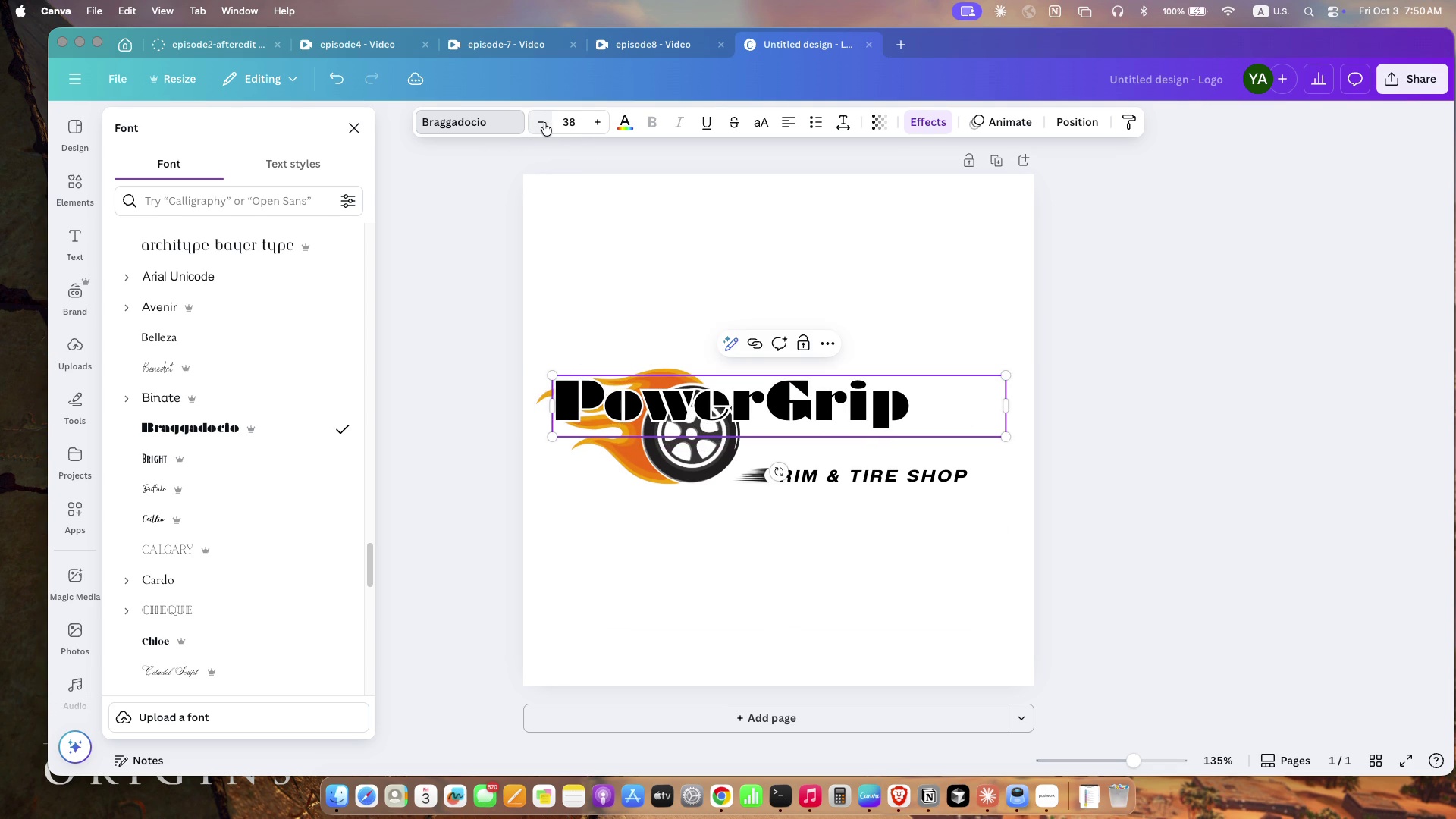 
triple_click([544, 123])
 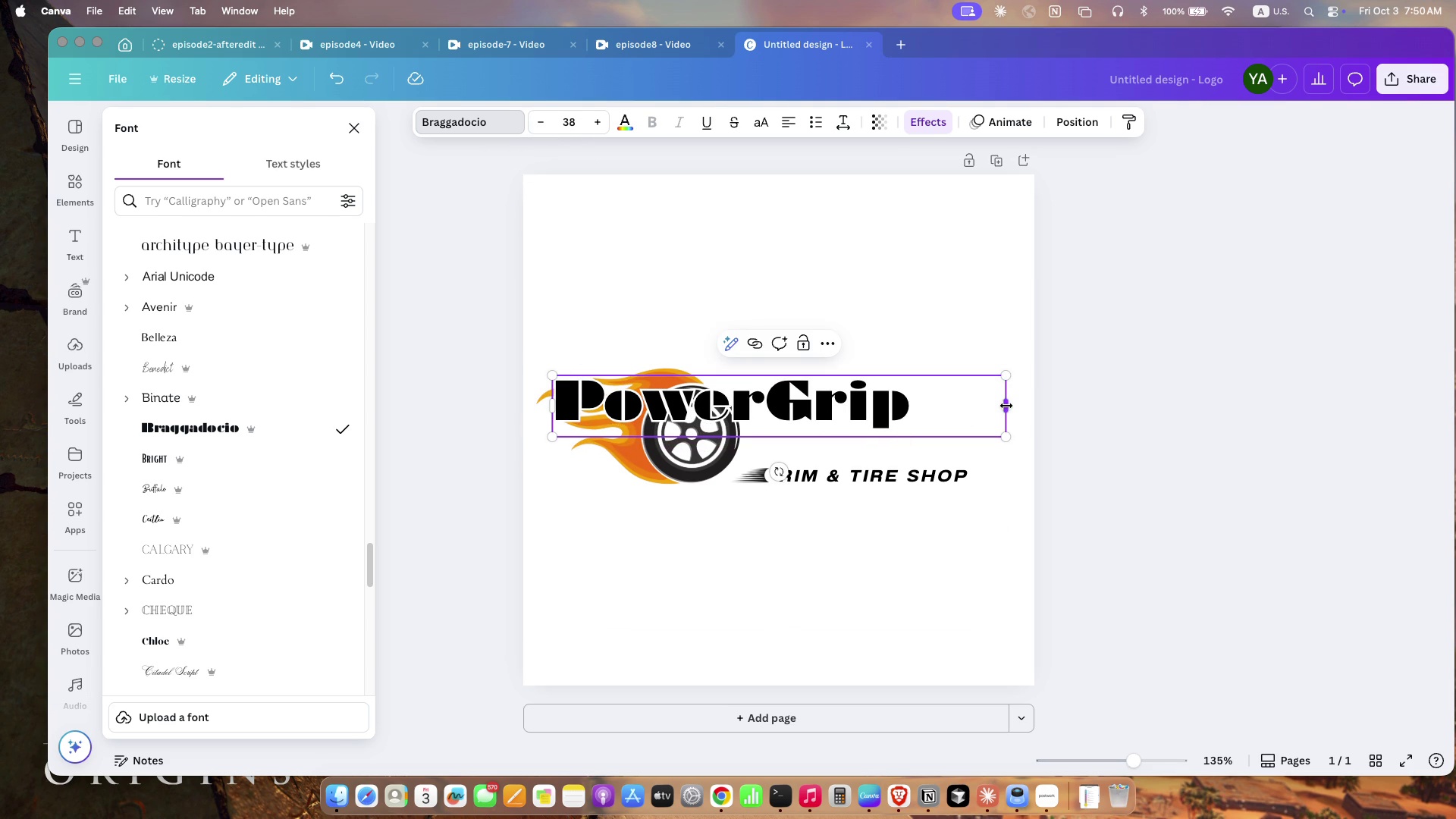 
double_click([1006, 406])